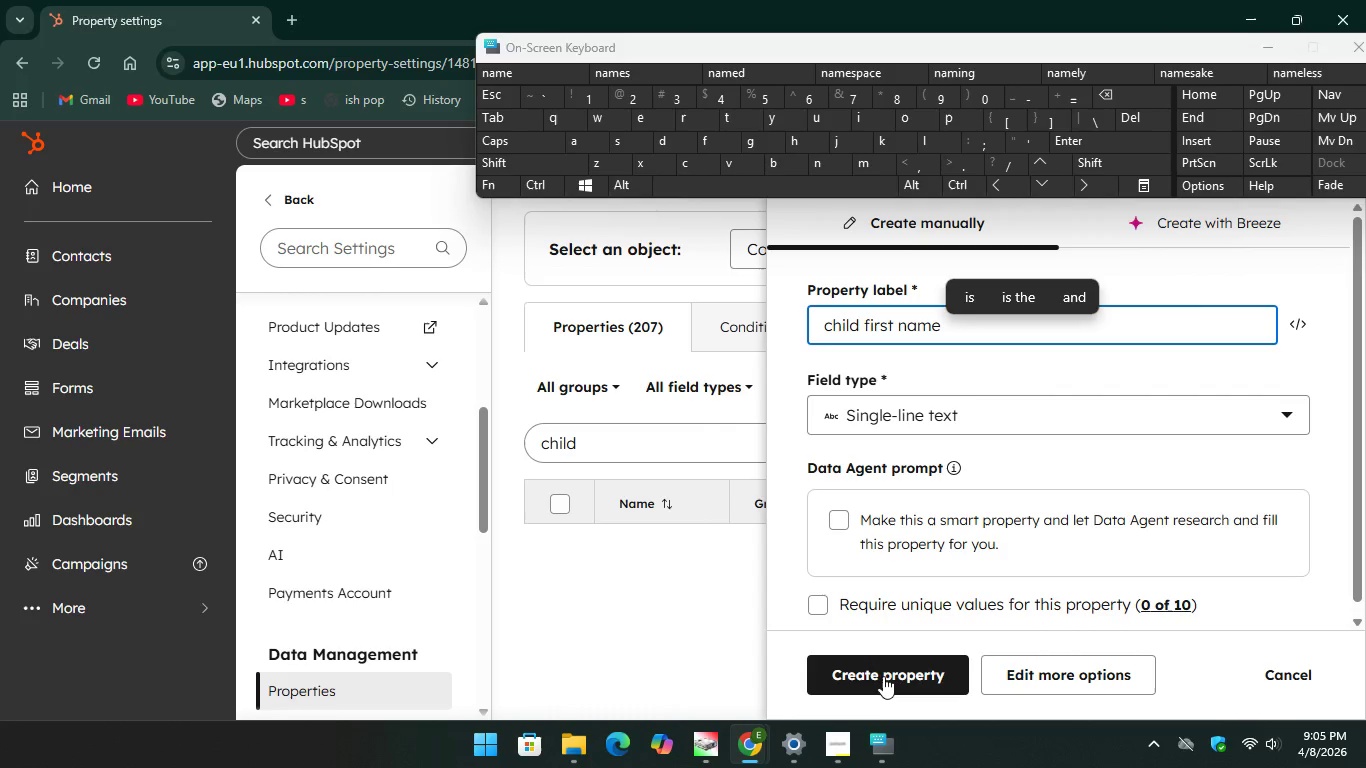 
left_click([883, 671])
 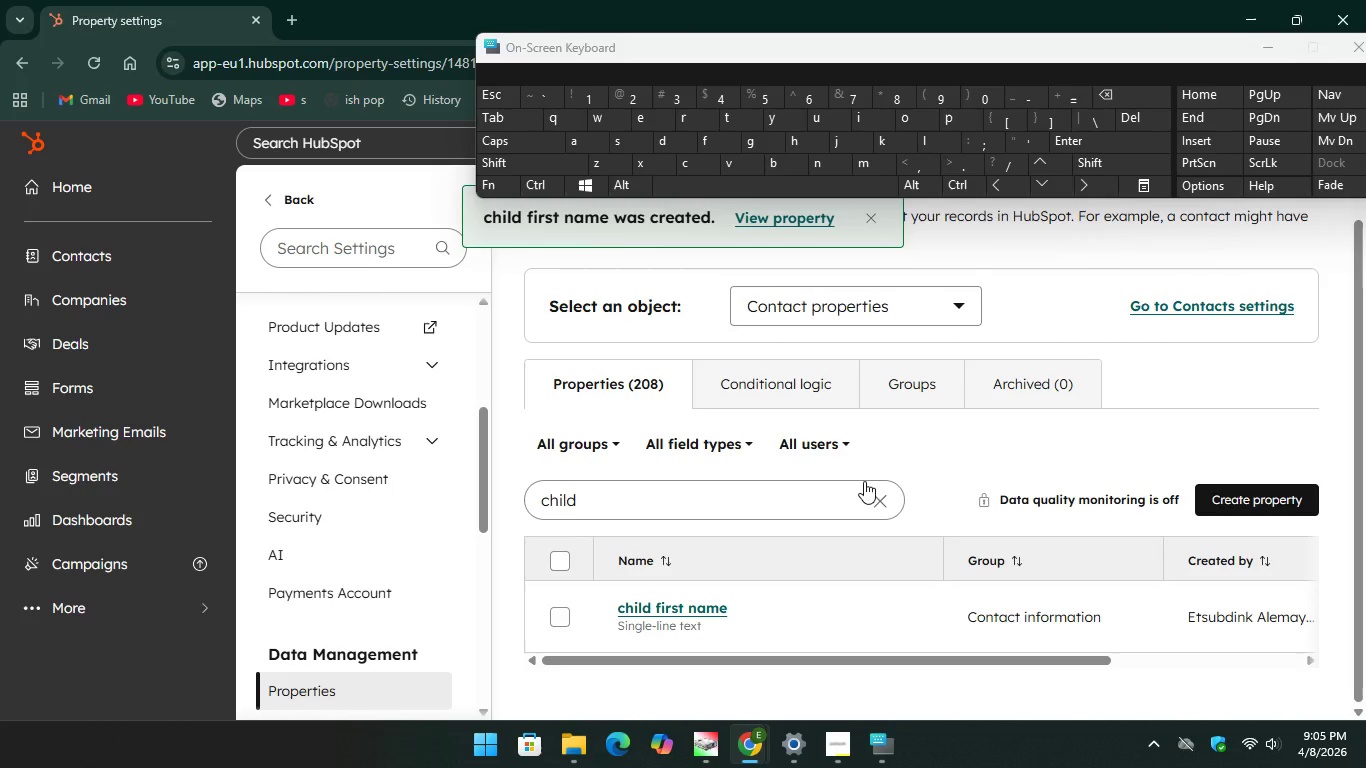 
left_click([871, 501])
 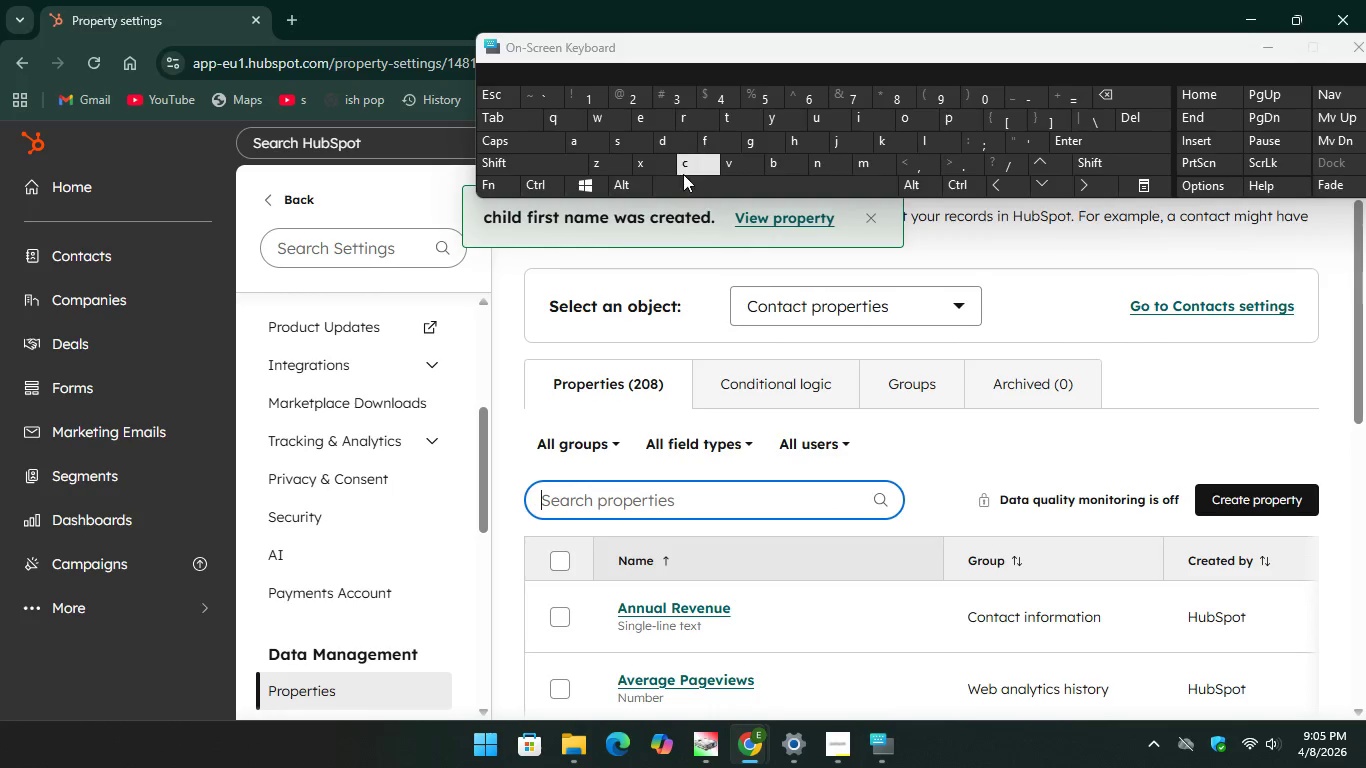 
key(C)
 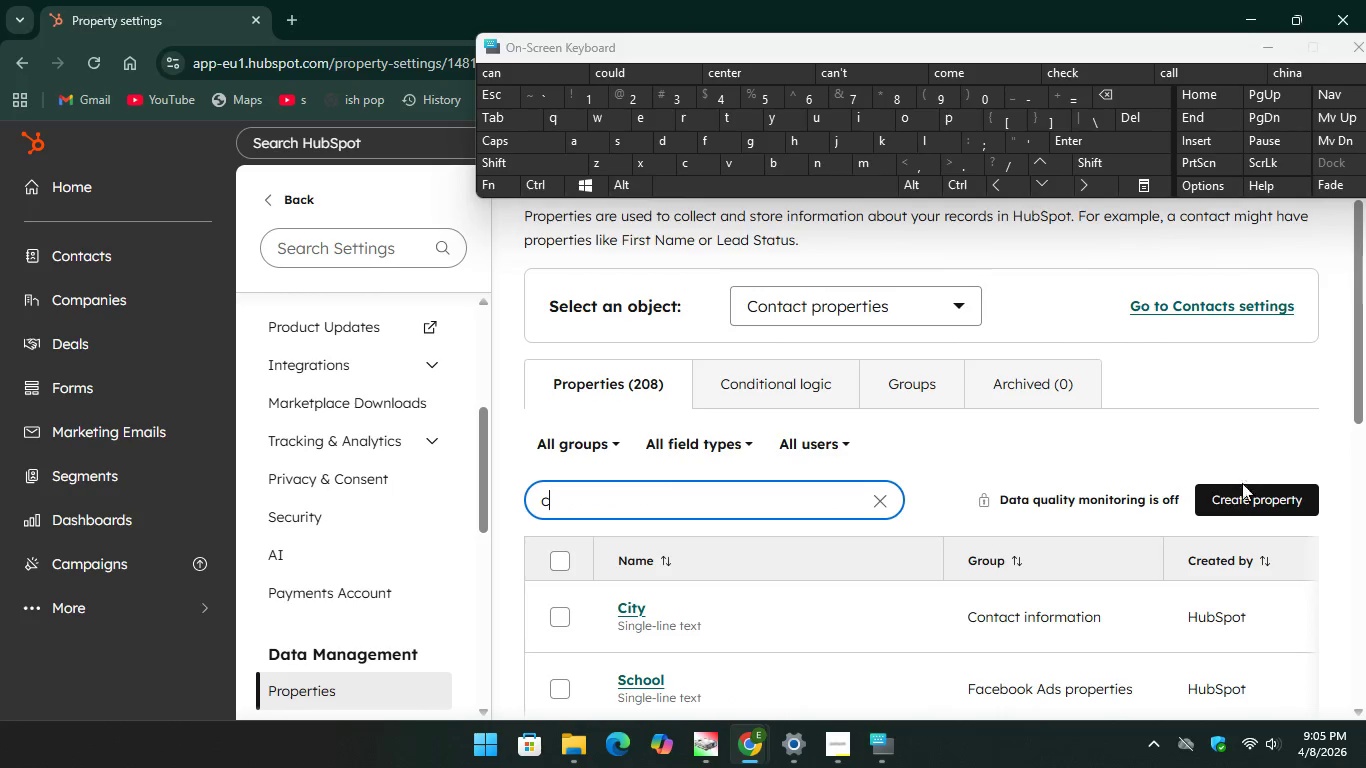 
left_click([1244, 500])
 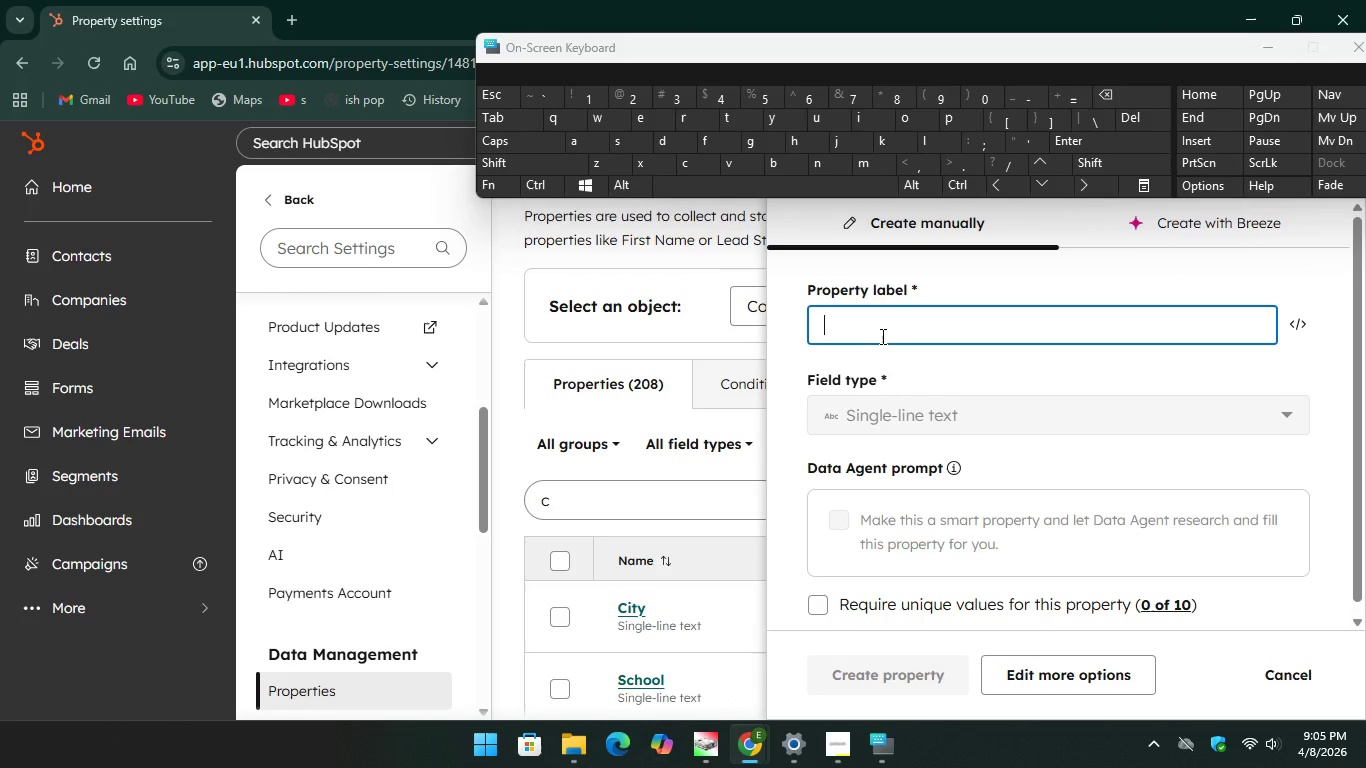 
type(CHILD)
 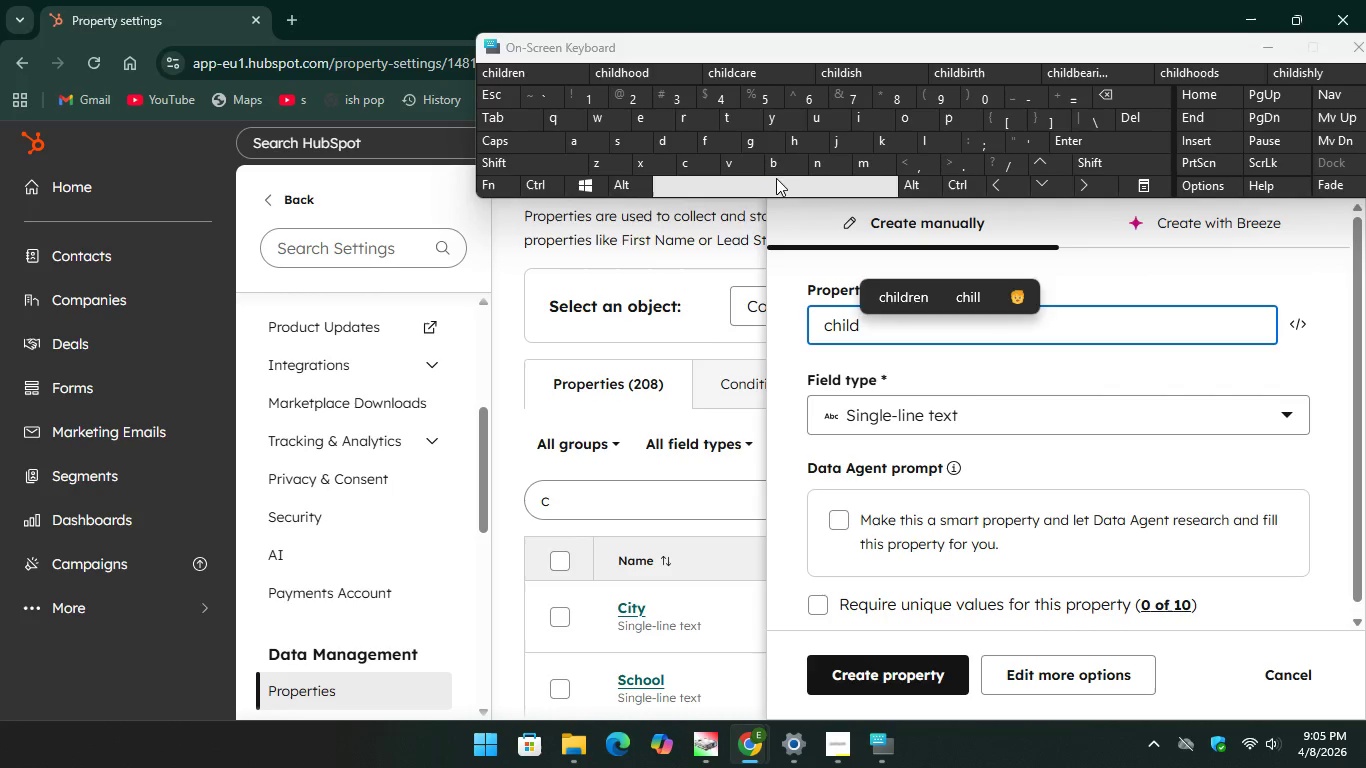 
type( LAS)
 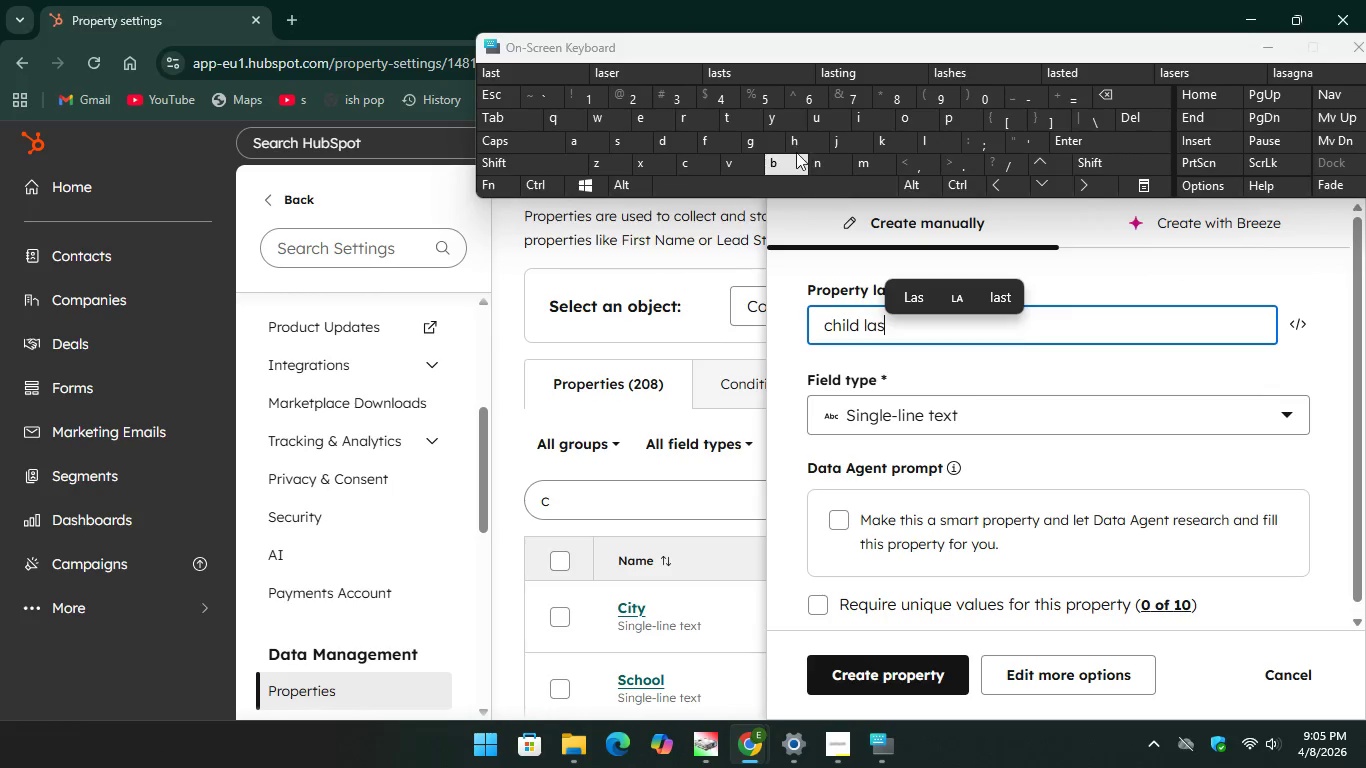 
type(T NAME)
 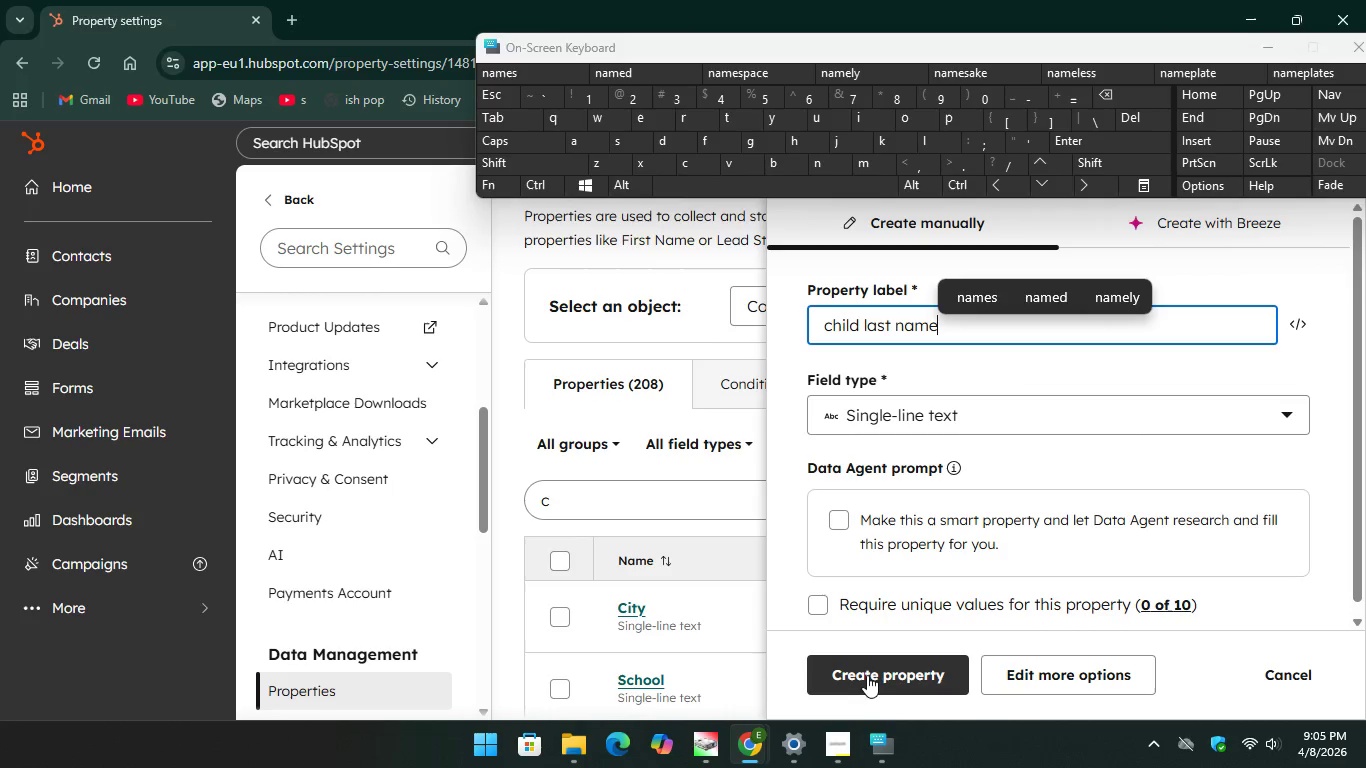 
left_click([867, 667])
 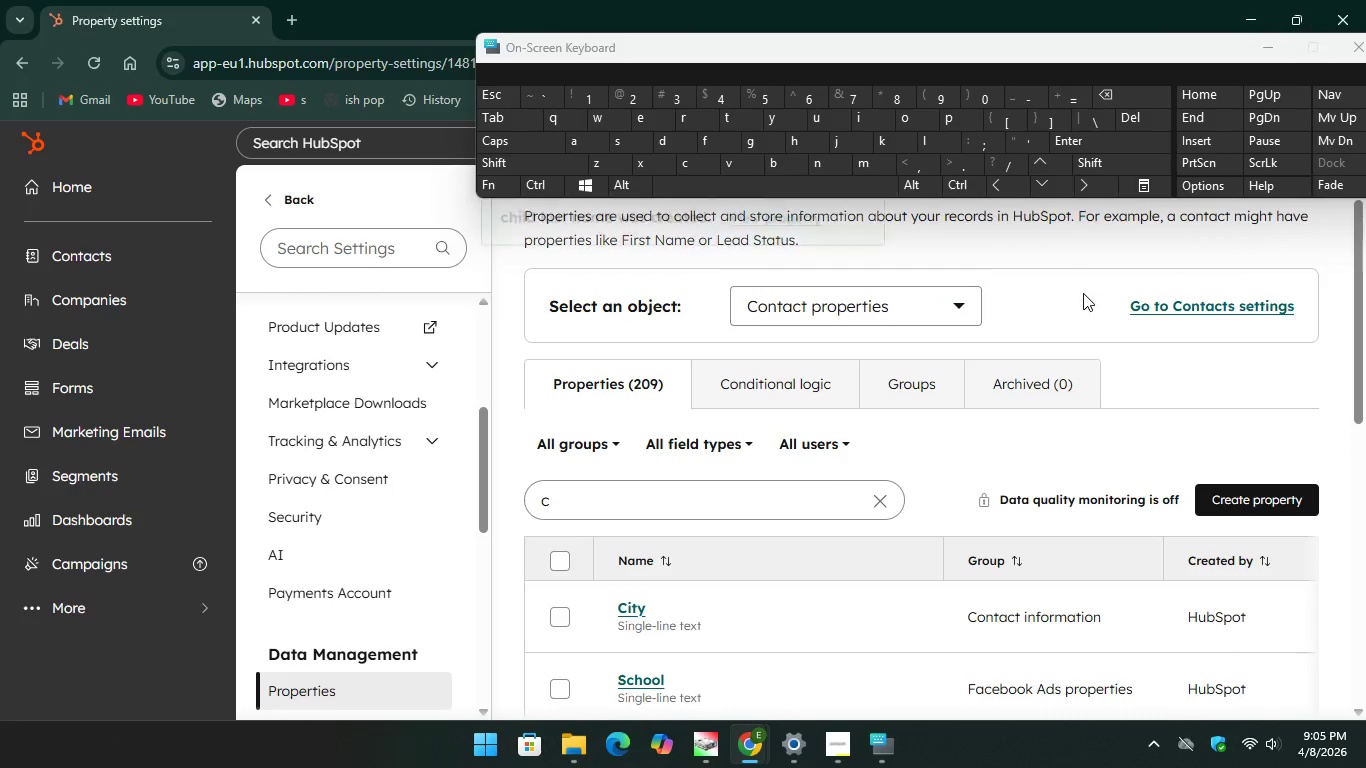 
left_click([1213, 491])
 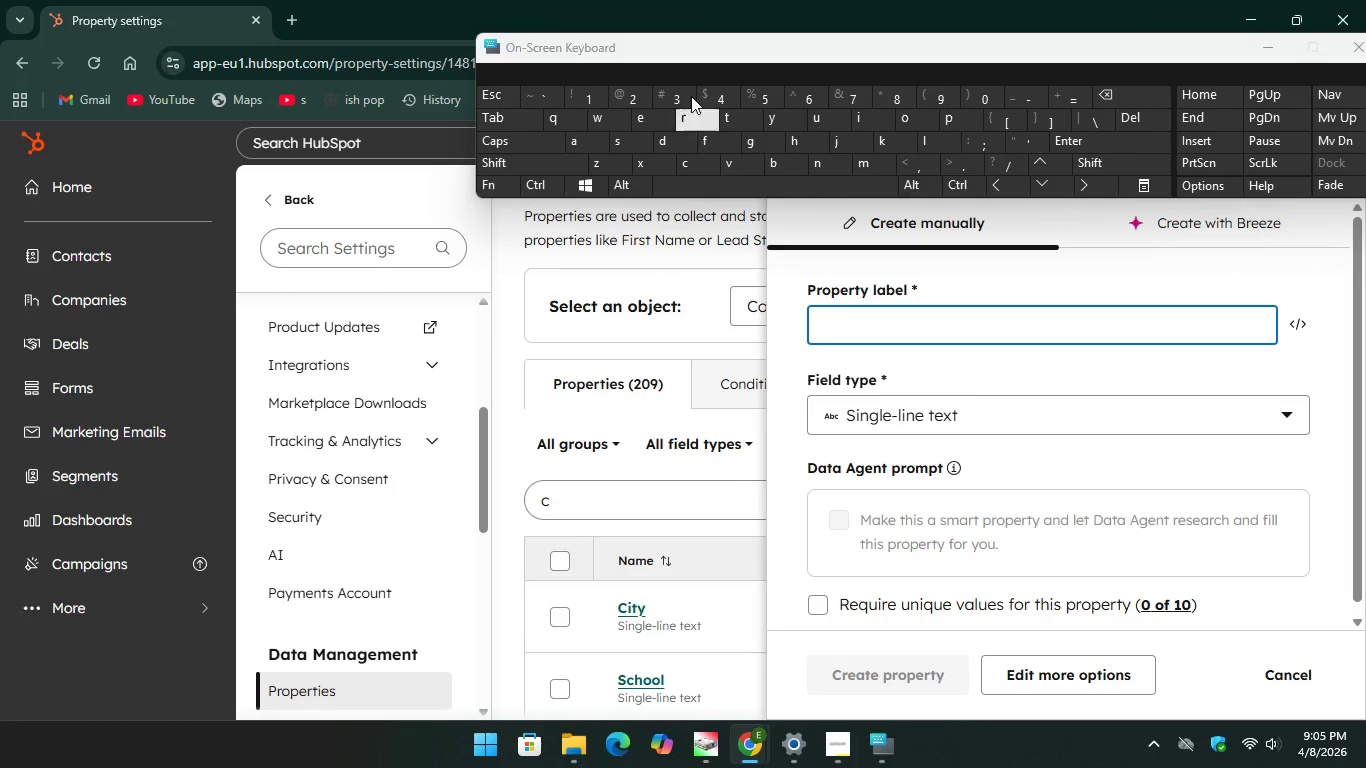 
wait(5.19)
 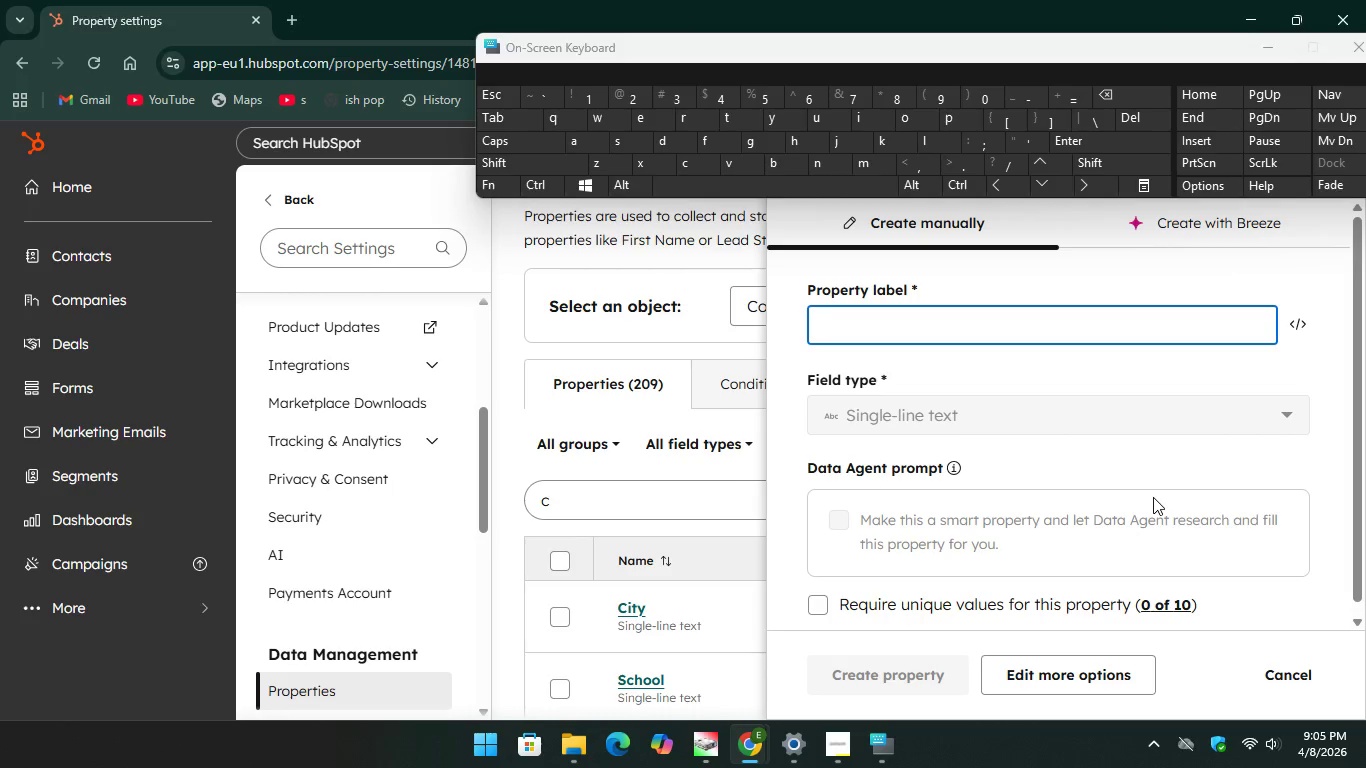 
type(Aller)
 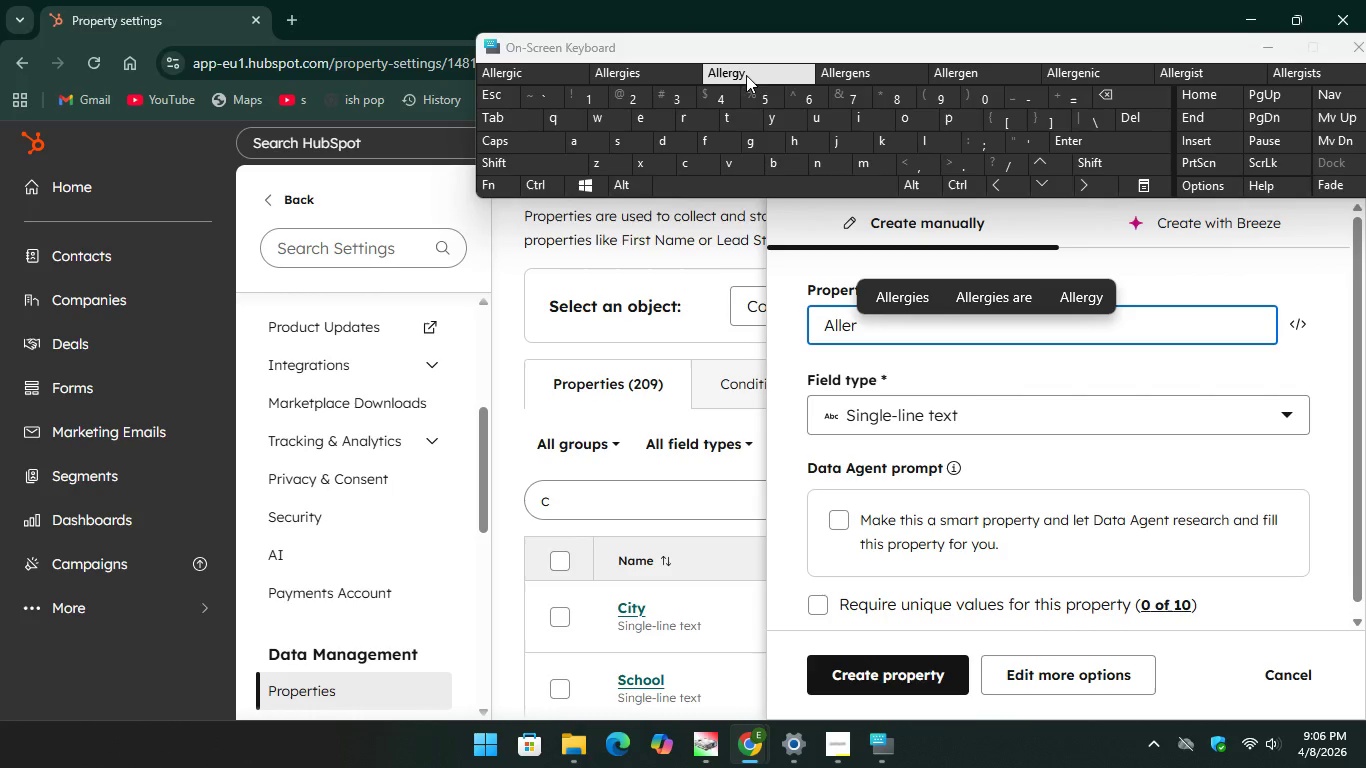 
key(Unknown)
 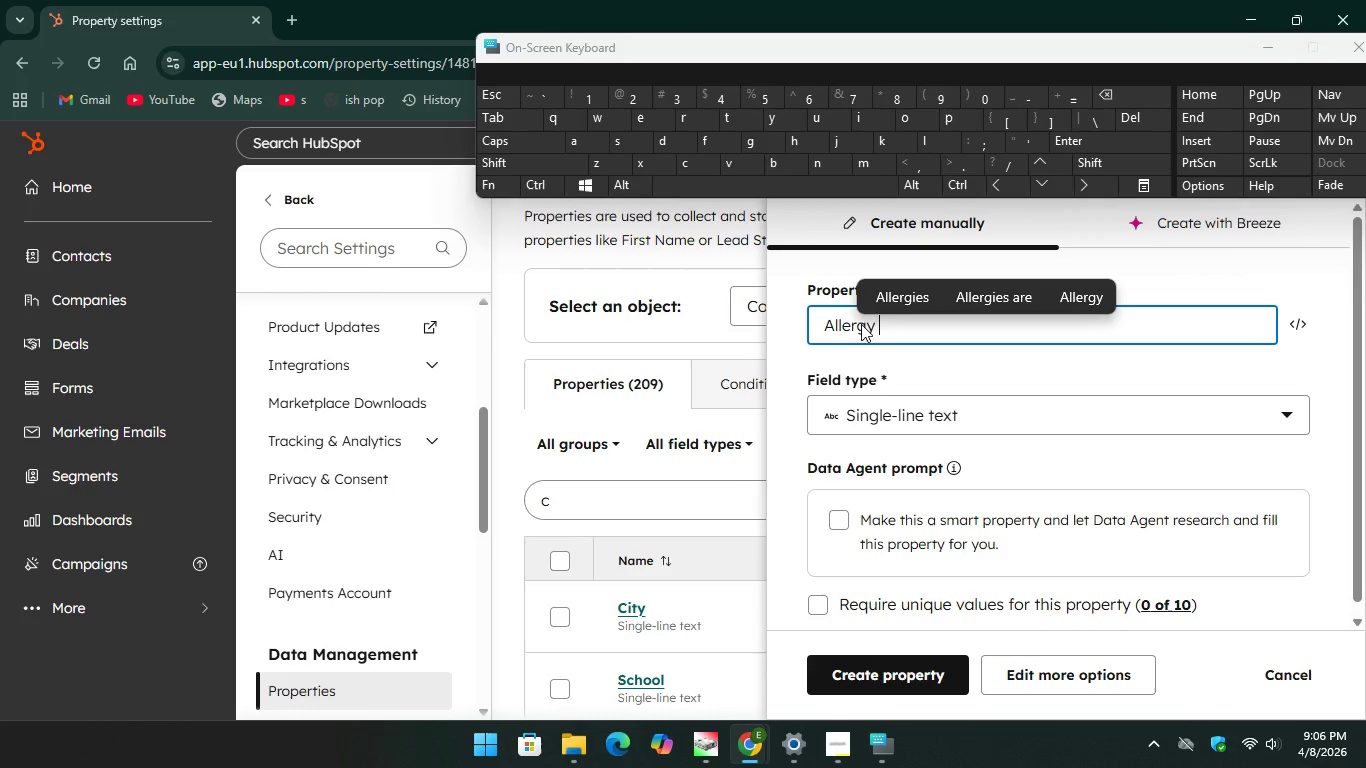 
key(Unknown)
 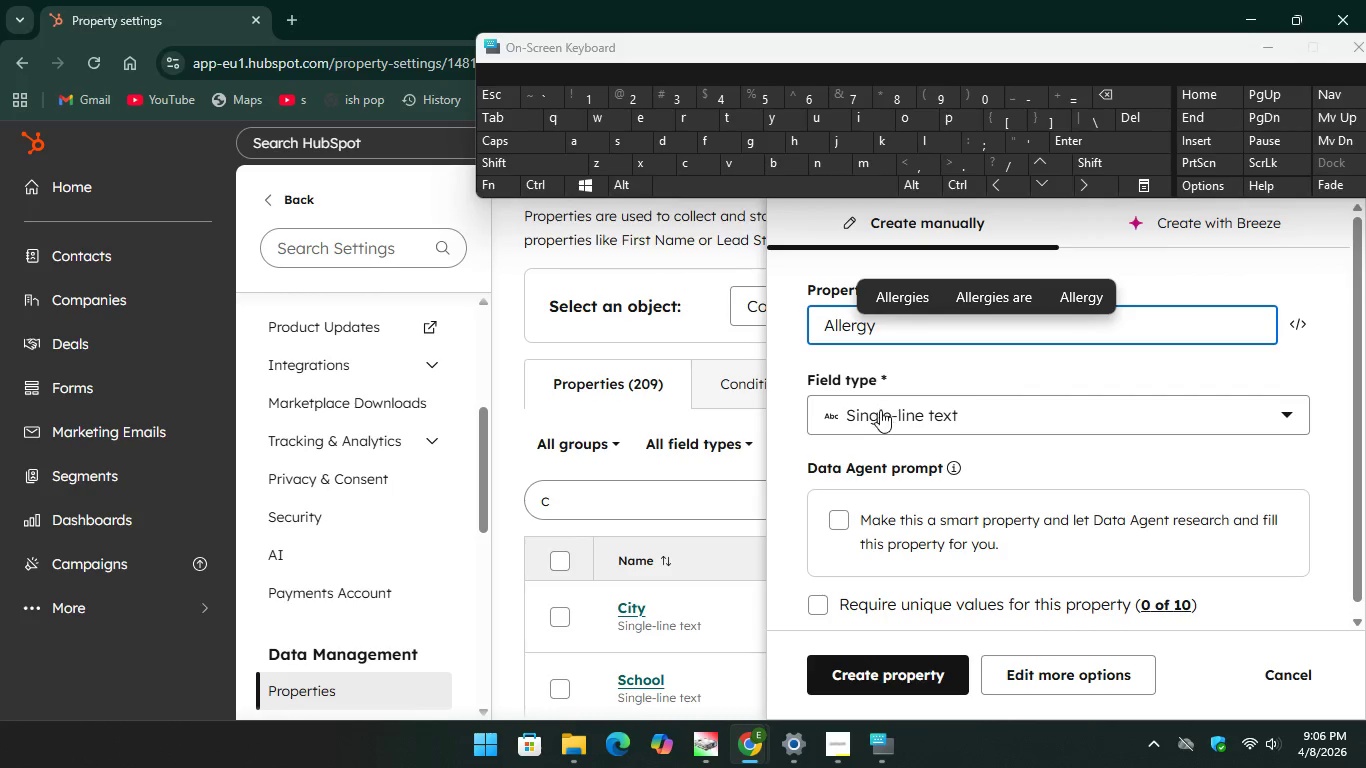 
key(Unknown)
 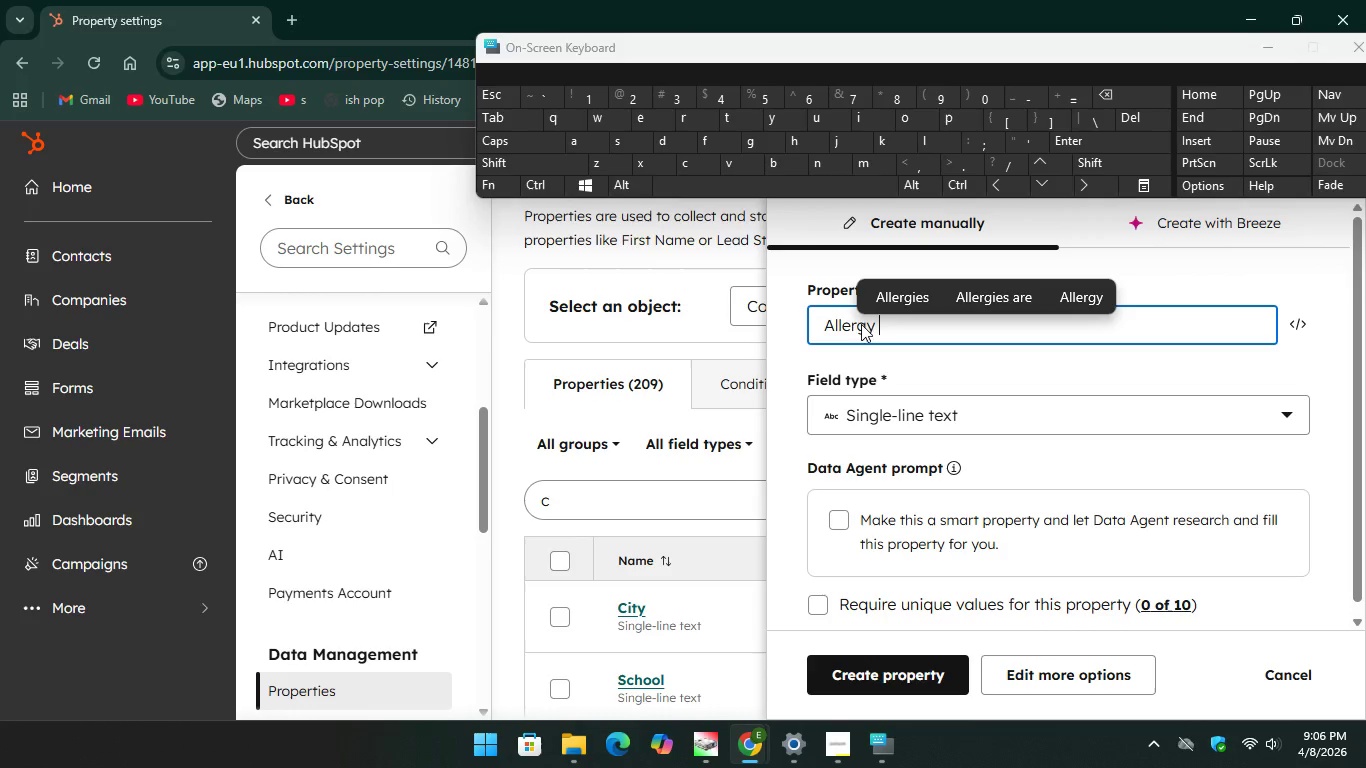 
left_click([883, 420])
 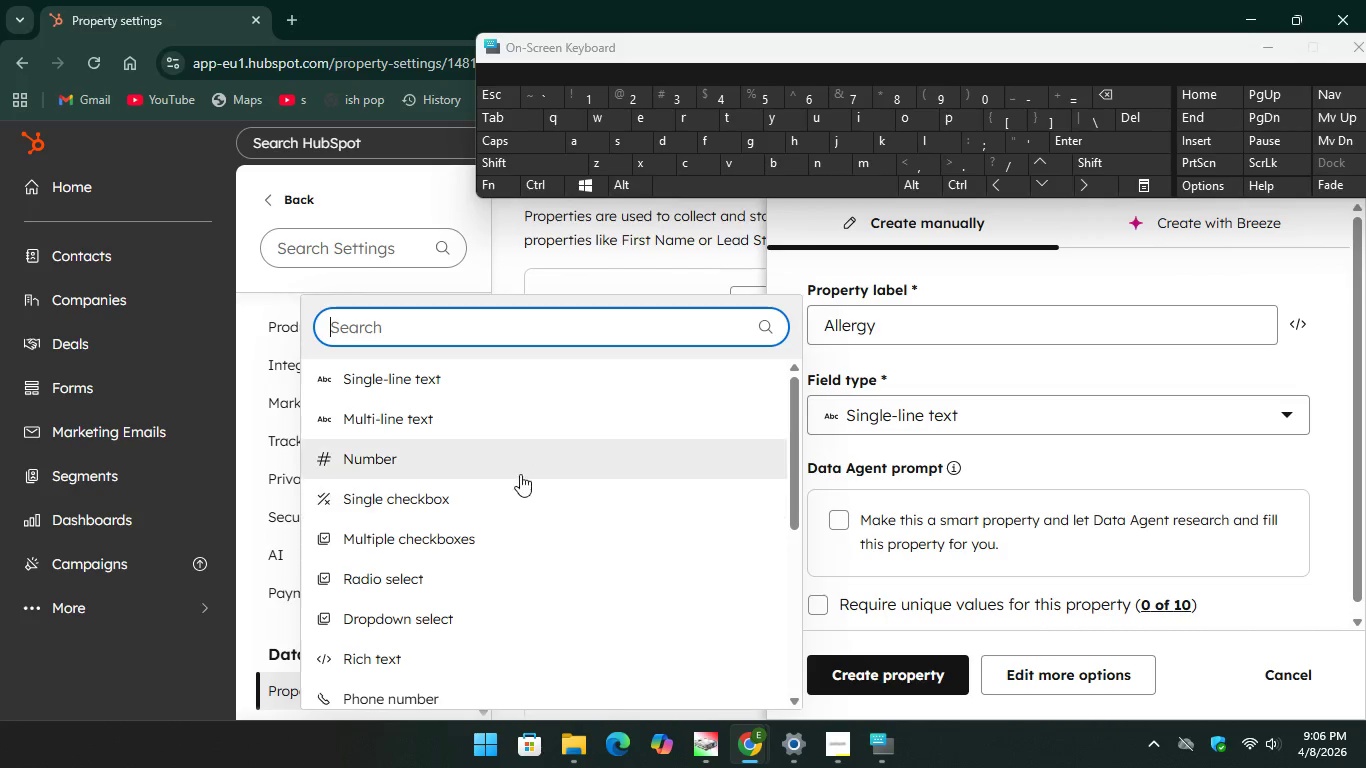 
left_click([516, 426])
 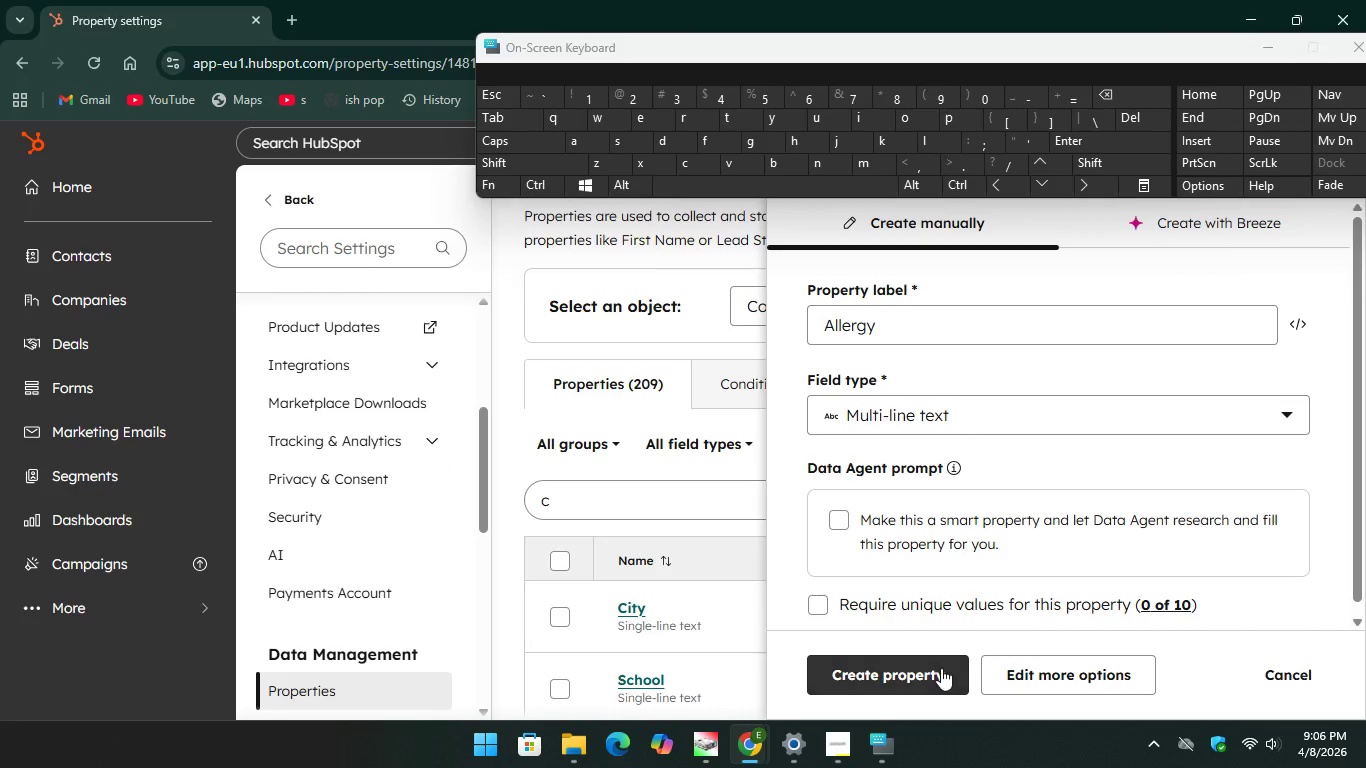 
left_click([941, 671])
 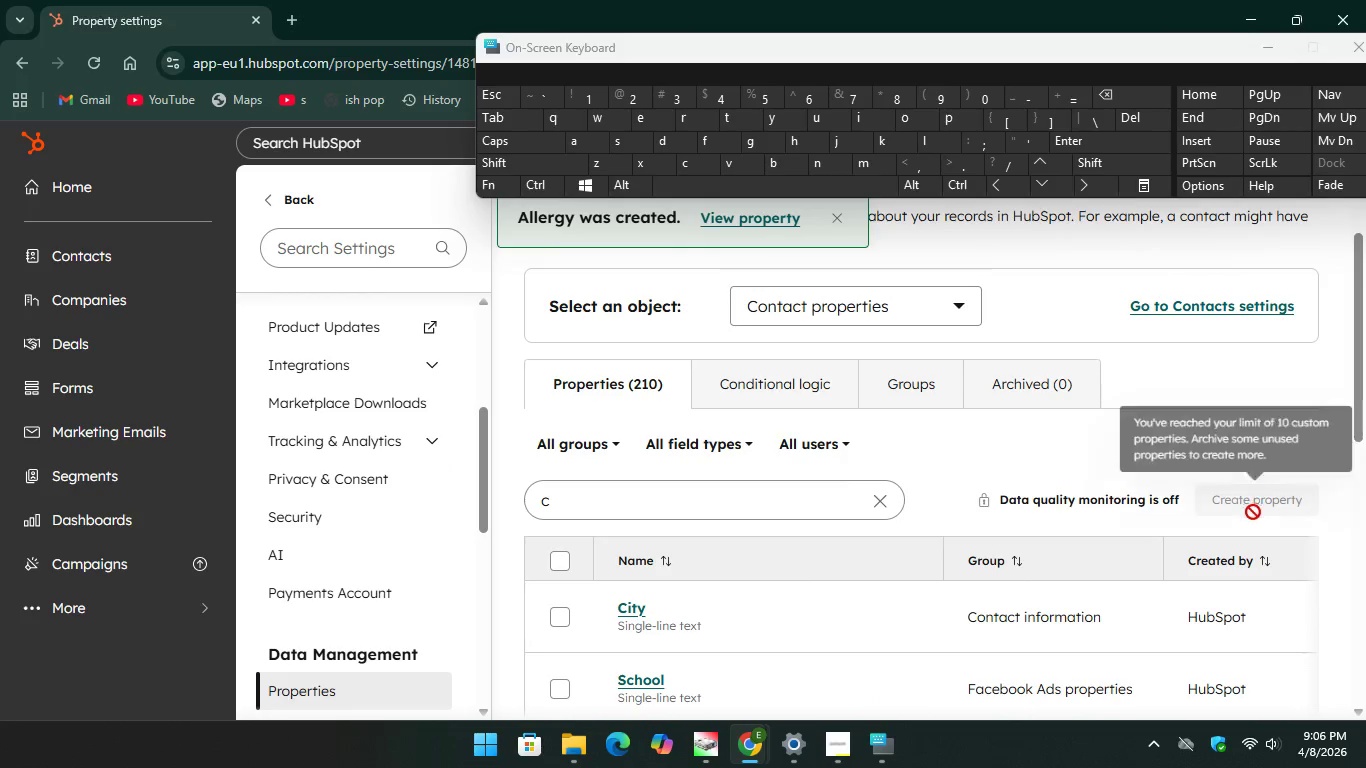 
scroll: coordinate [1042, 424], scroll_direction: down, amount: 2.0
 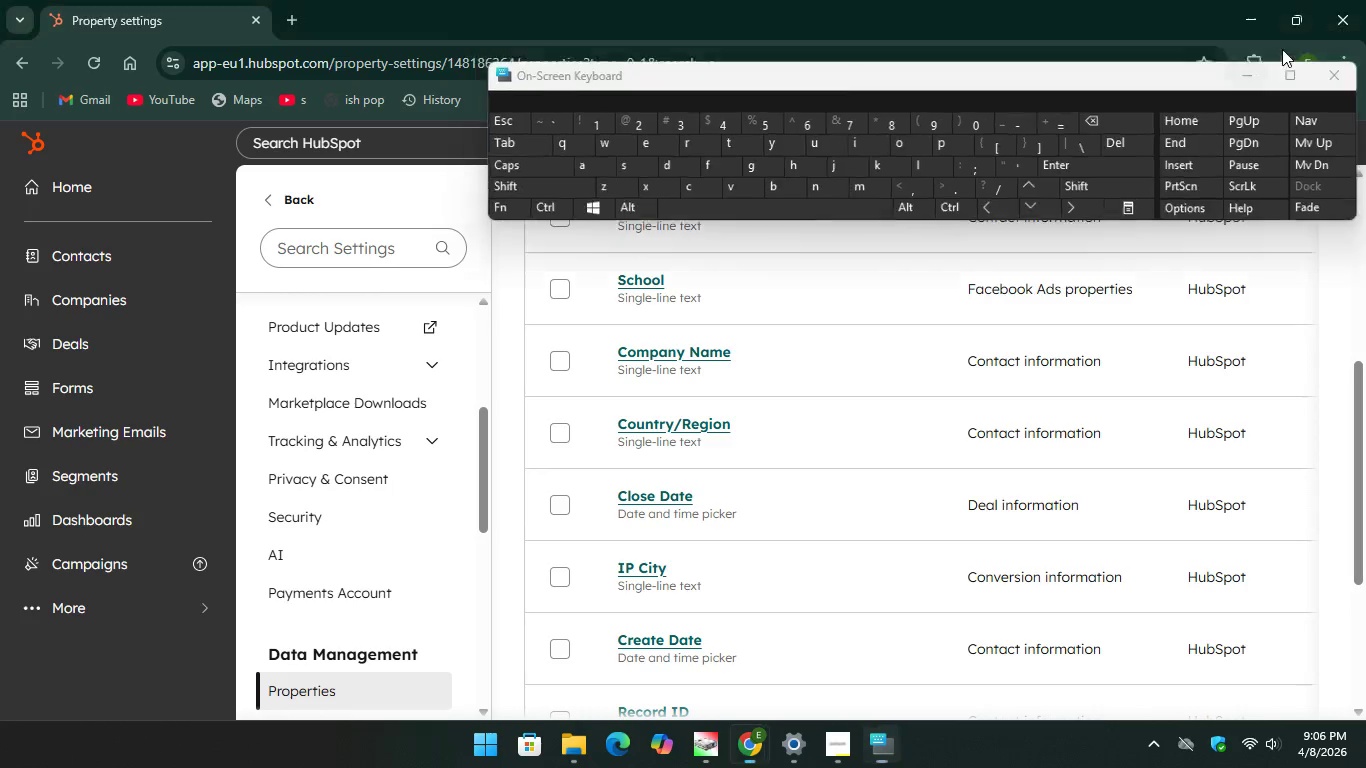 
wait(11.0)
 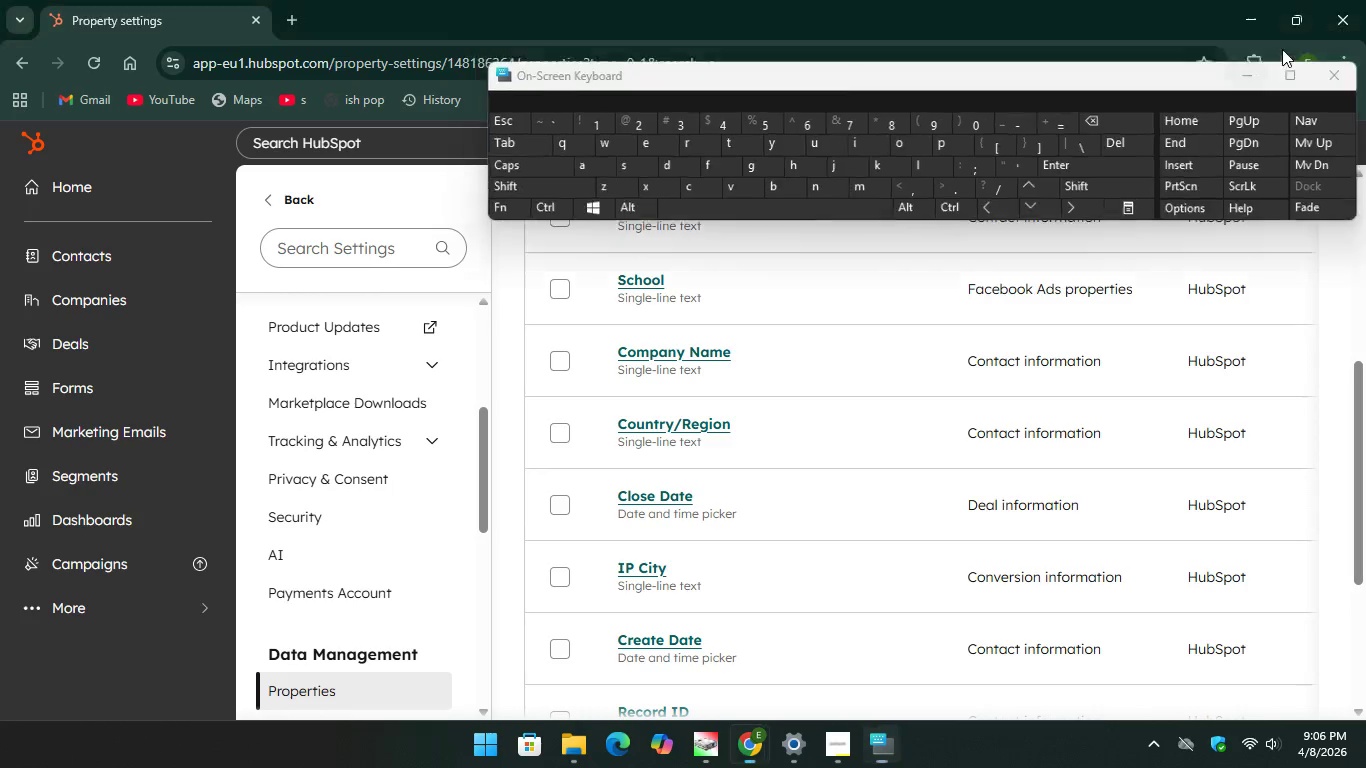 
left_click([1012, 149])
 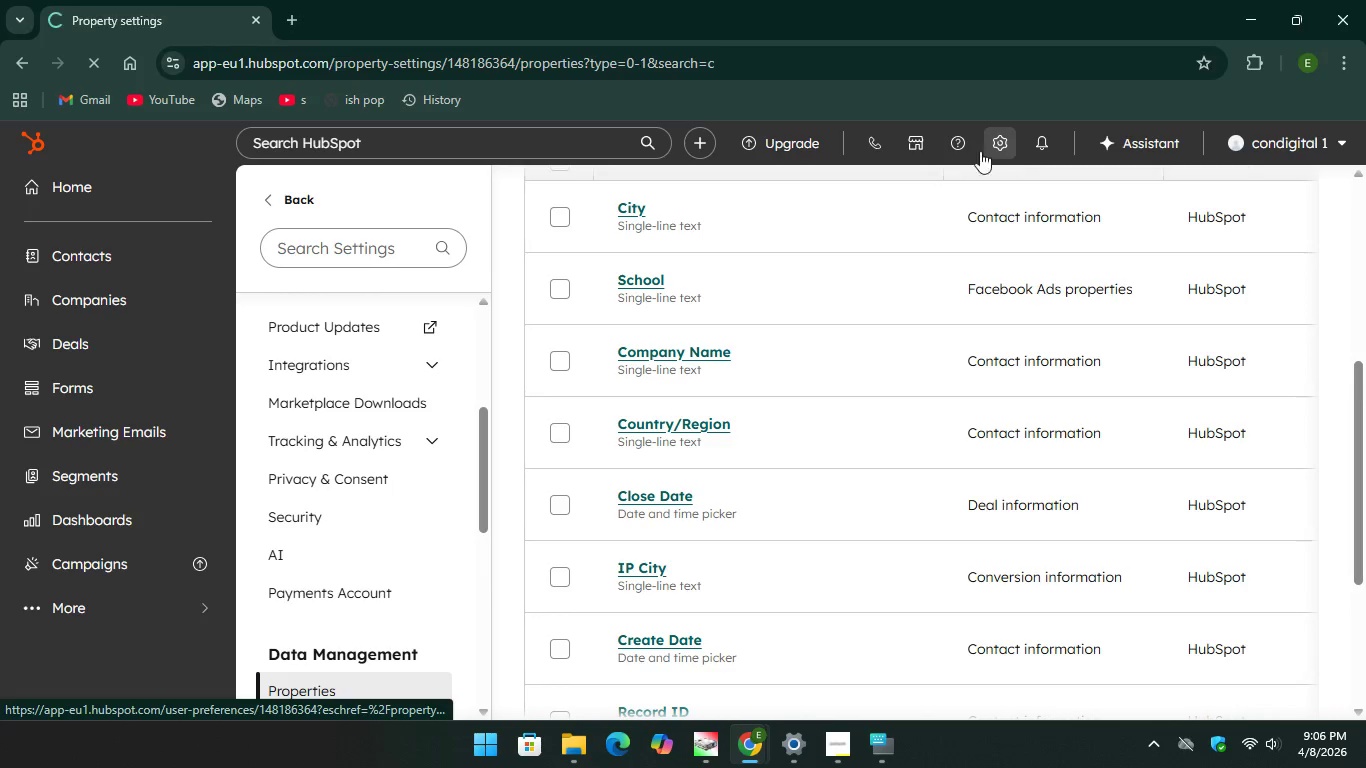 
mouse_move([740, 357])
 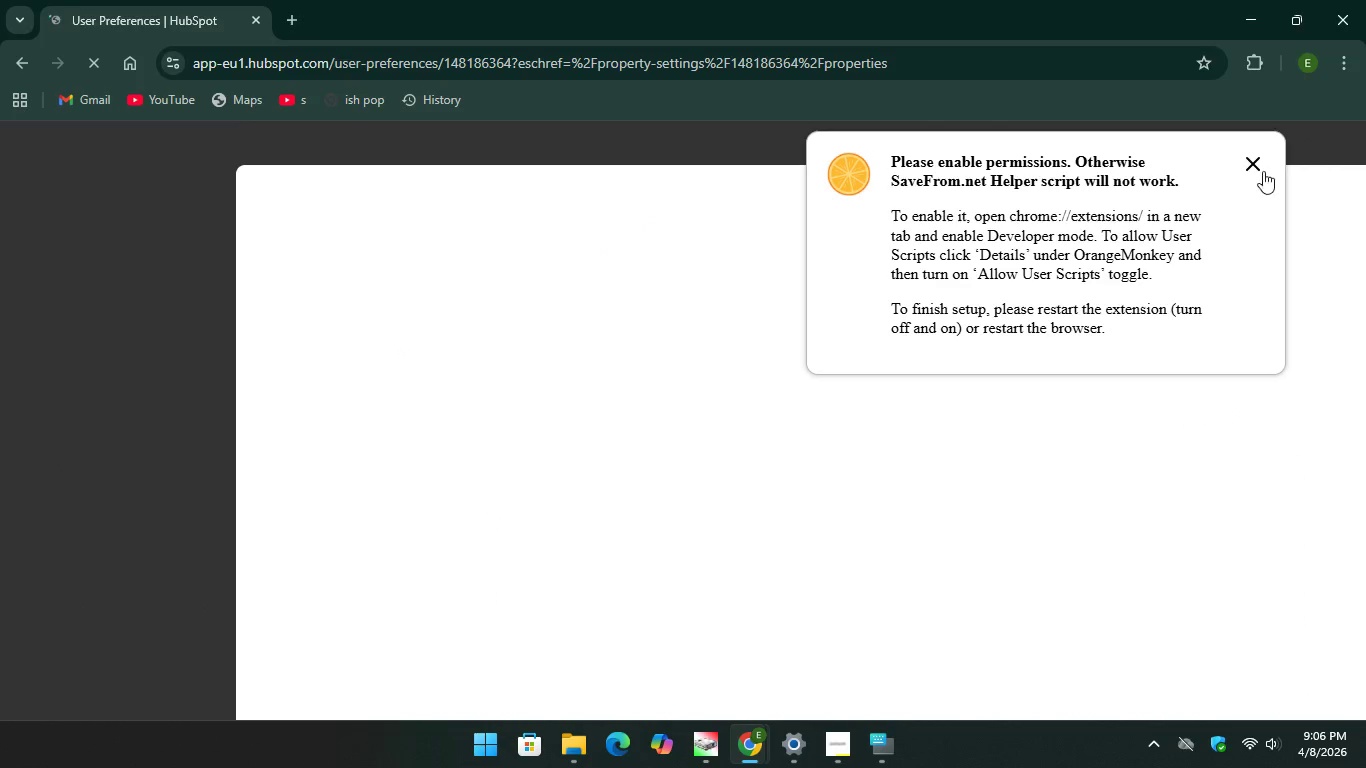 
left_click([1259, 164])
 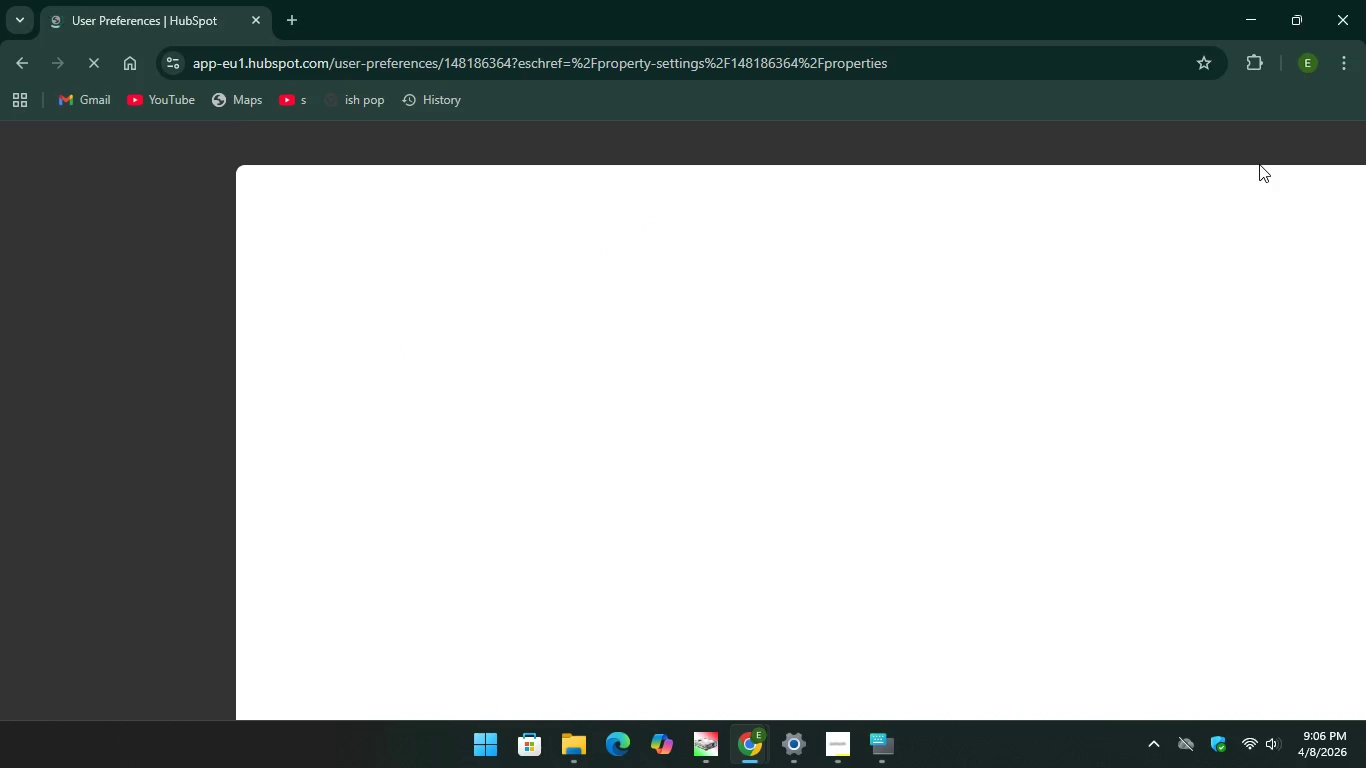 
wait(7.74)
 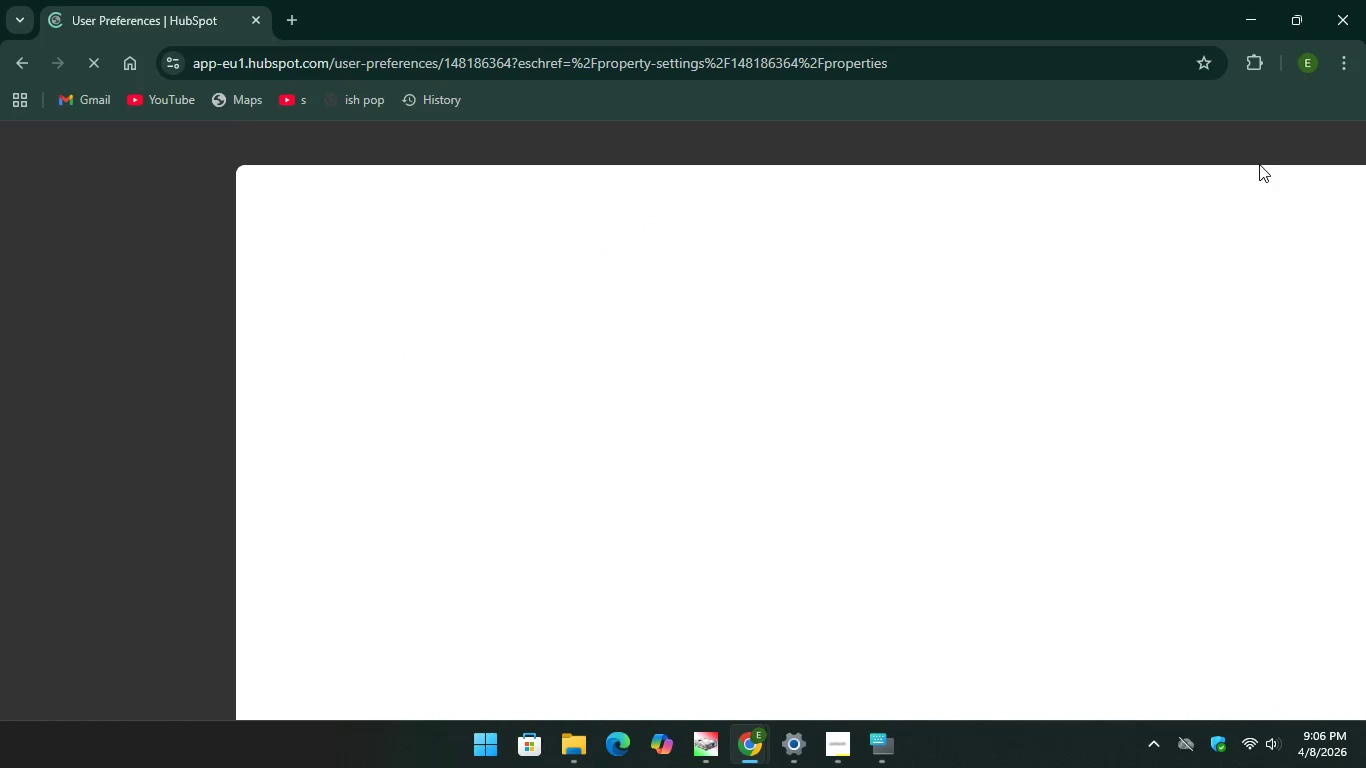 
mouse_move([134, 48])
 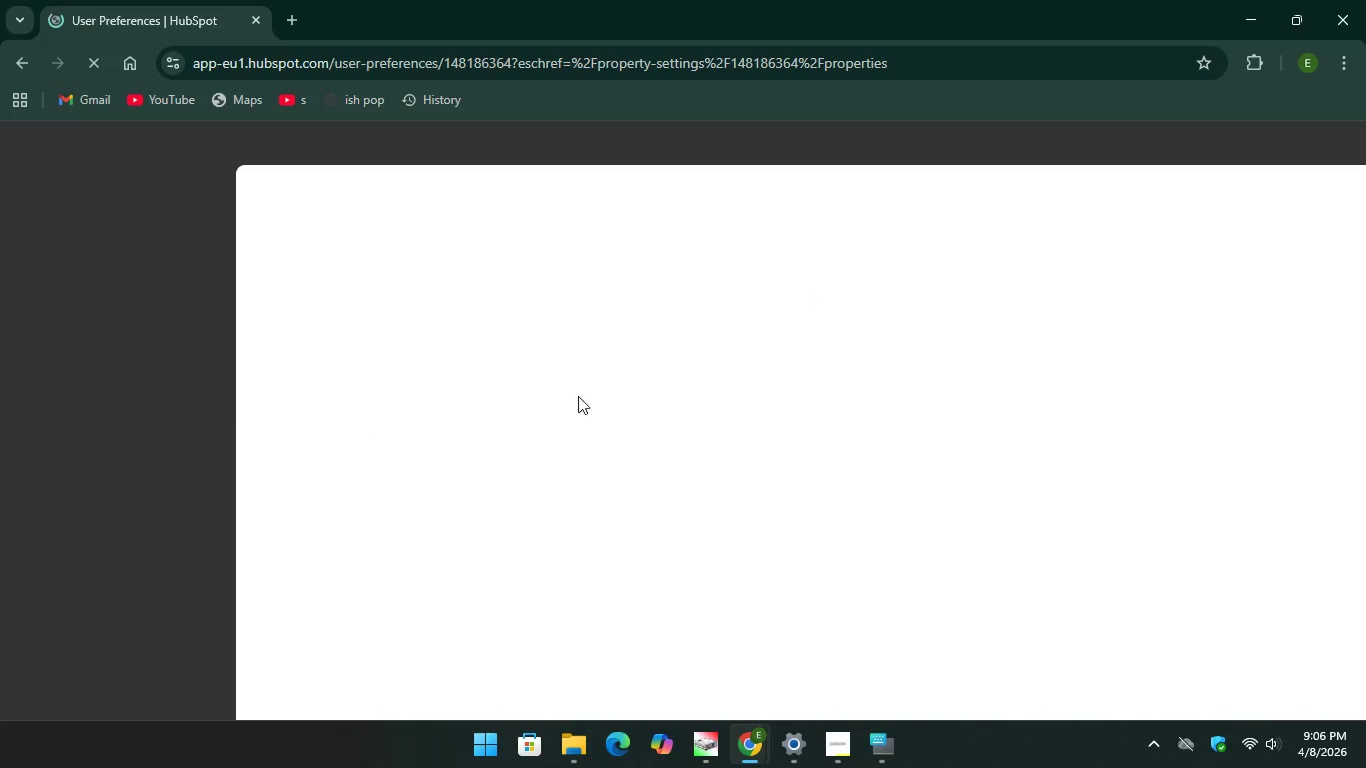 
scroll: coordinate [390, 329], scroll_direction: down, amount: 1.0
 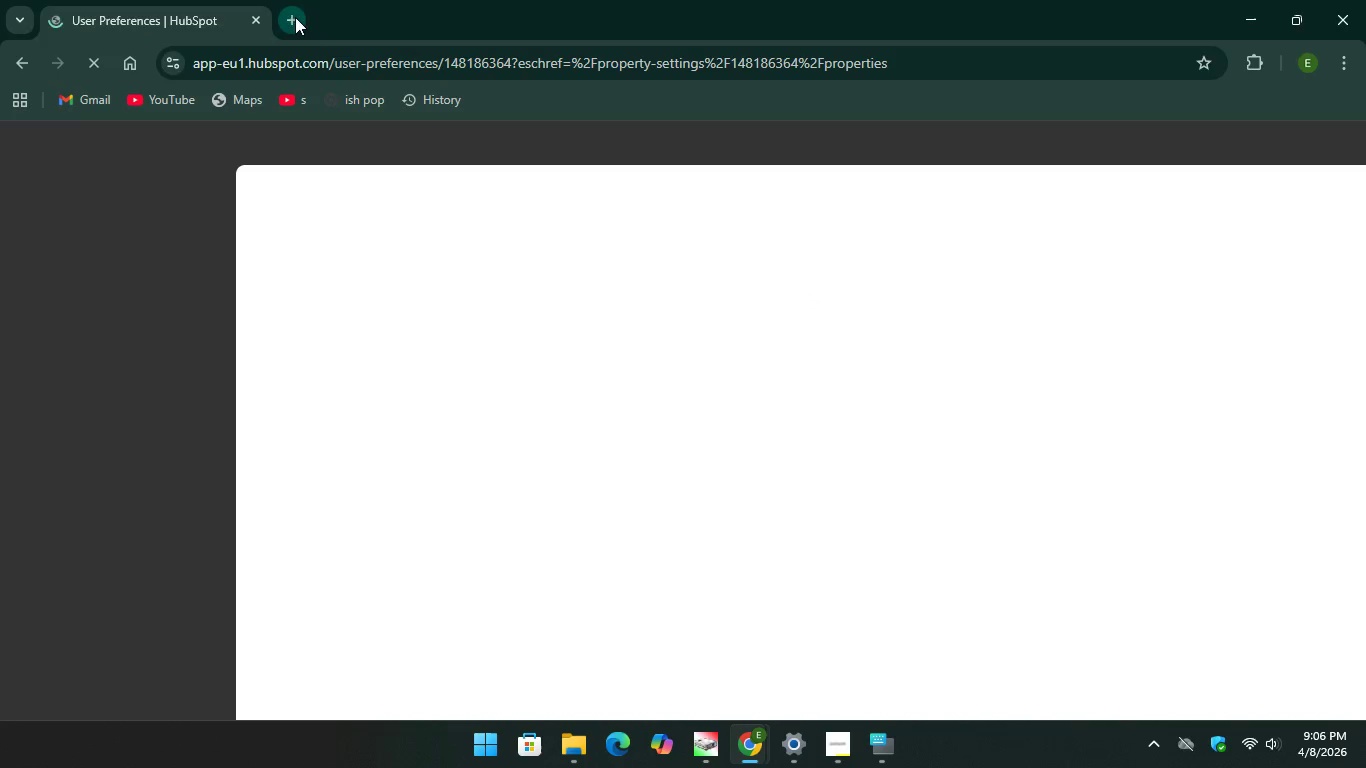 
left_click([295, 12])
 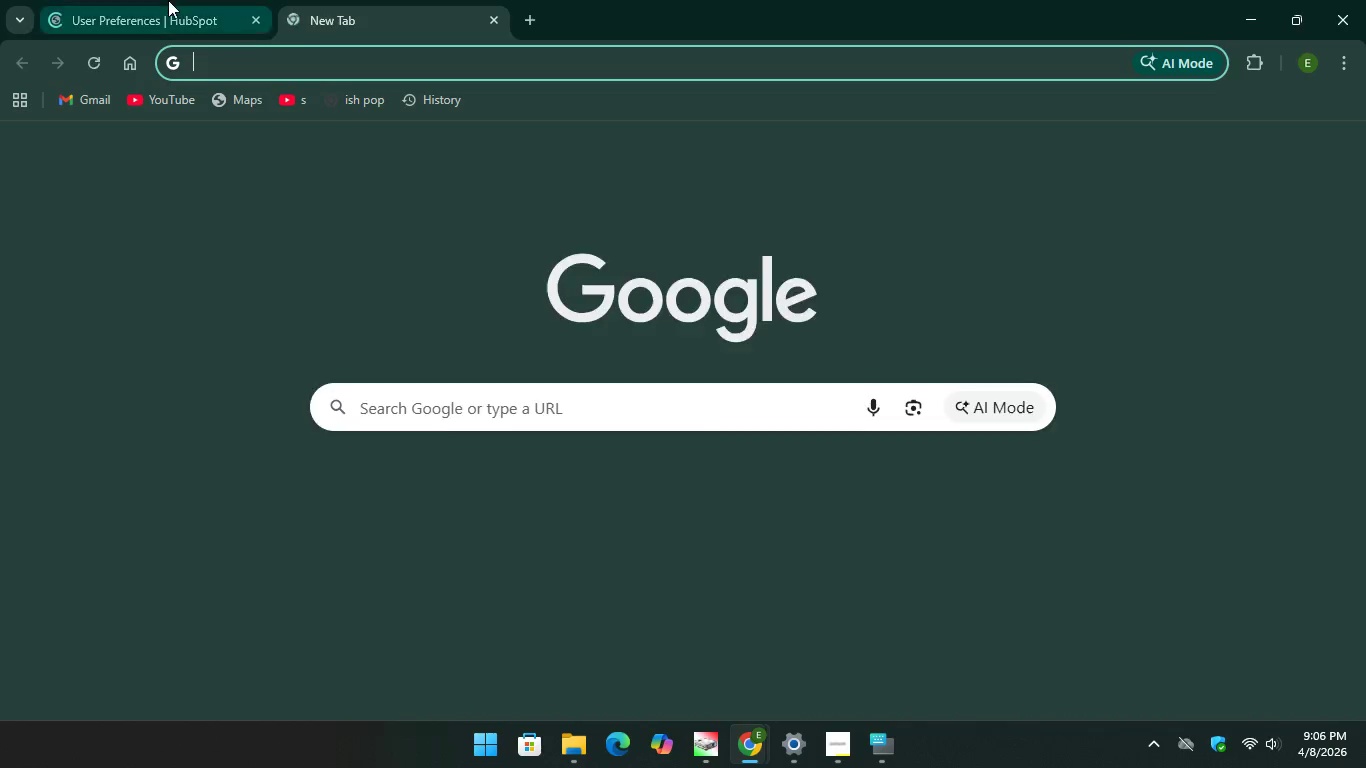 
mouse_move([197, 20])
 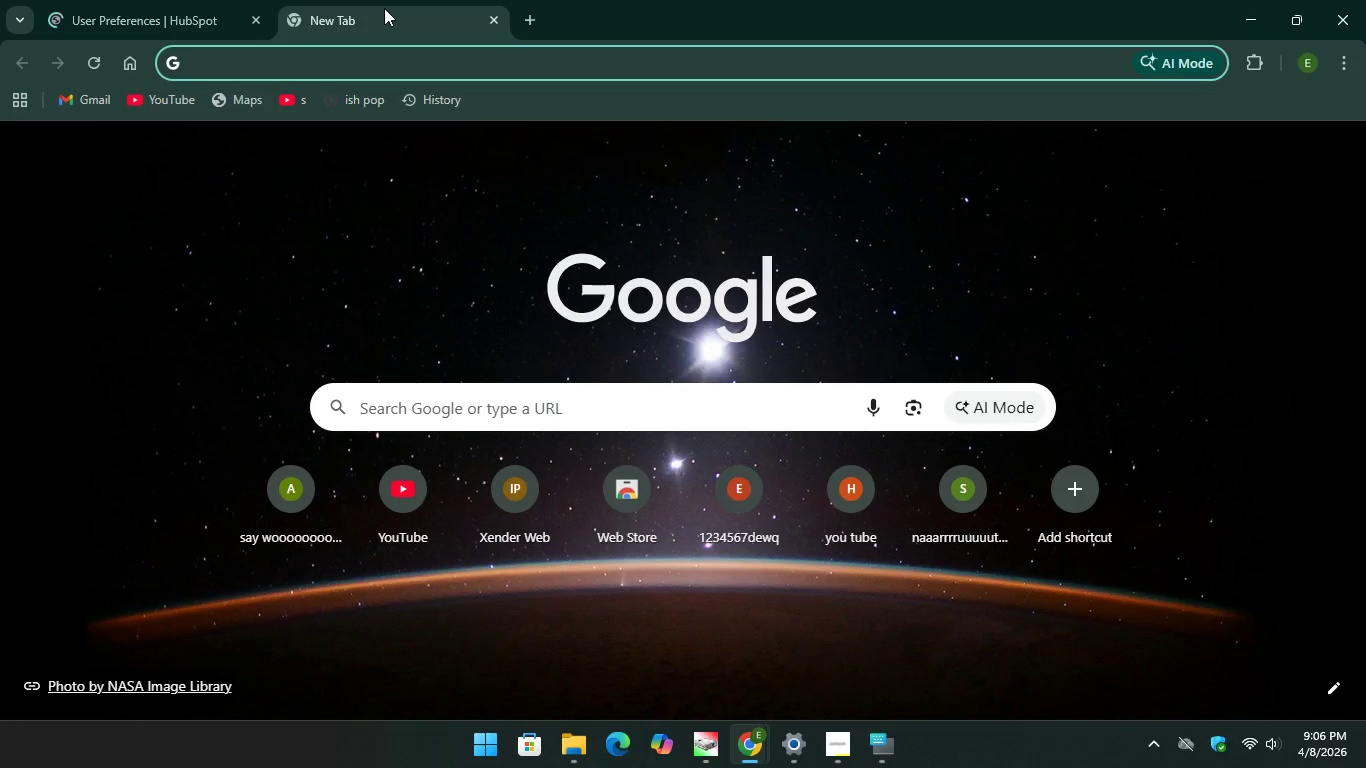 
left_click([384, 8])
 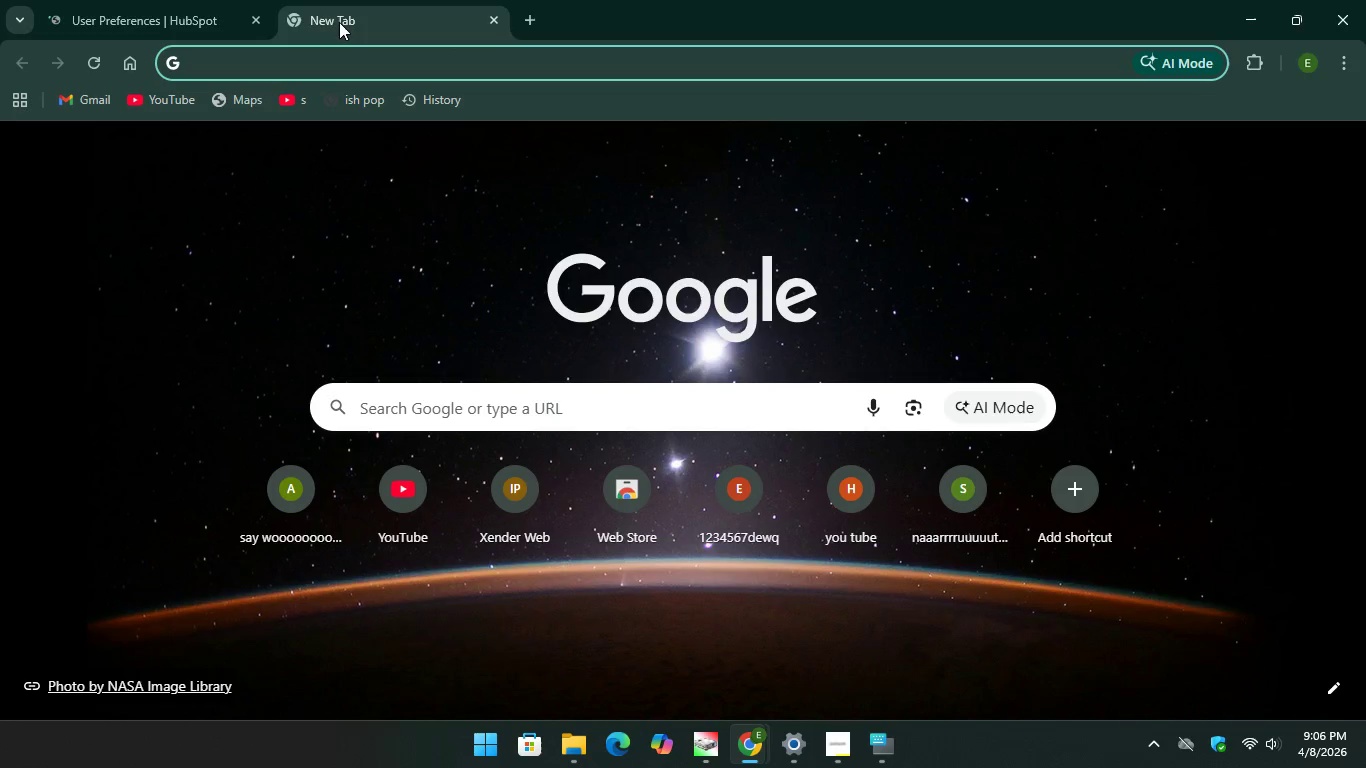 
left_click([339, 22])
 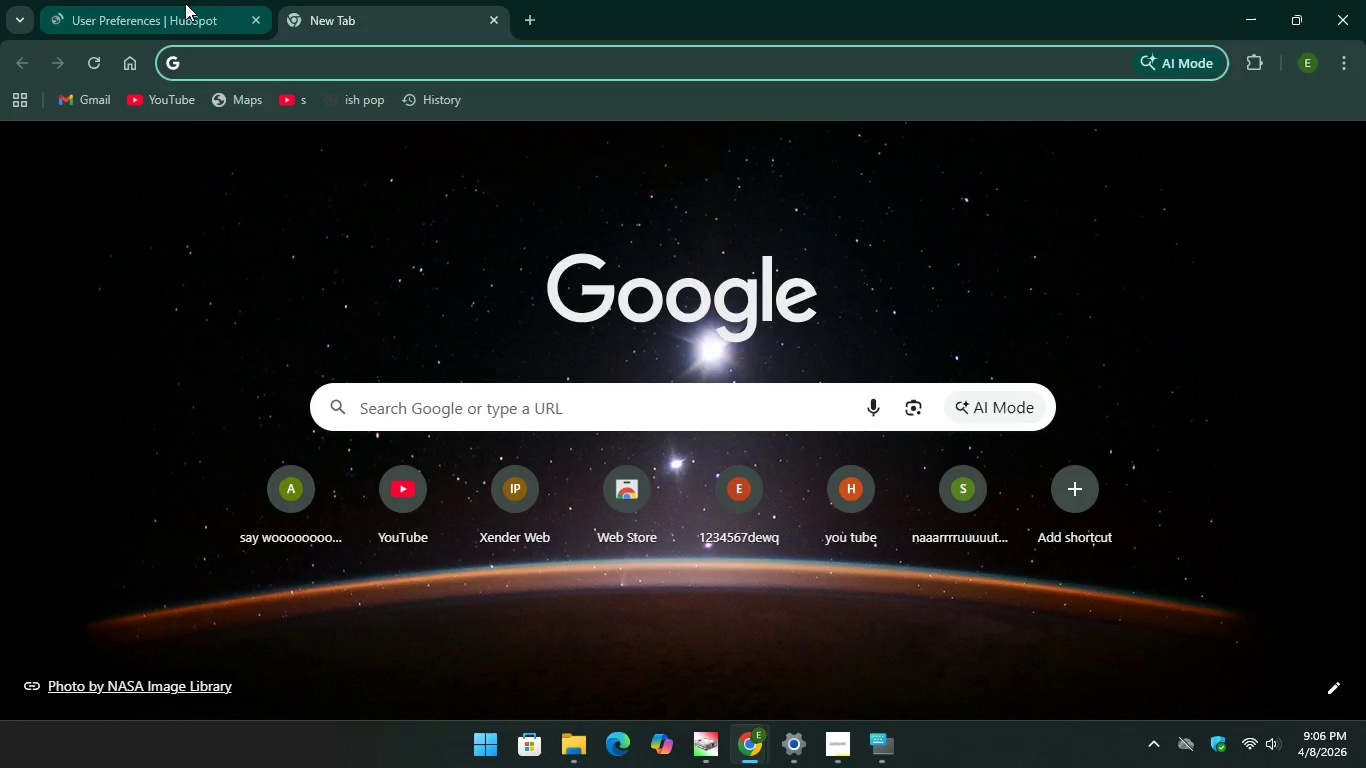 
left_click([185, 3])
 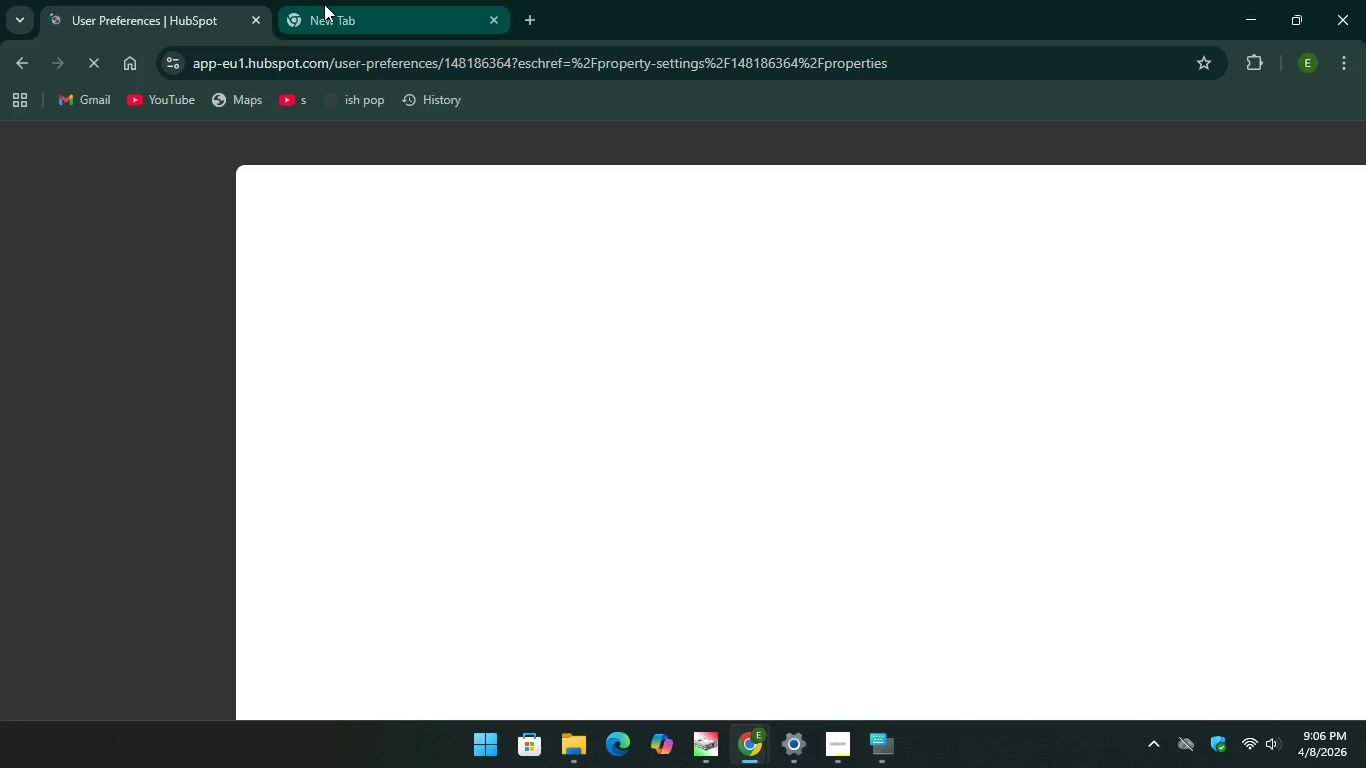 
mouse_move([289, 25])
 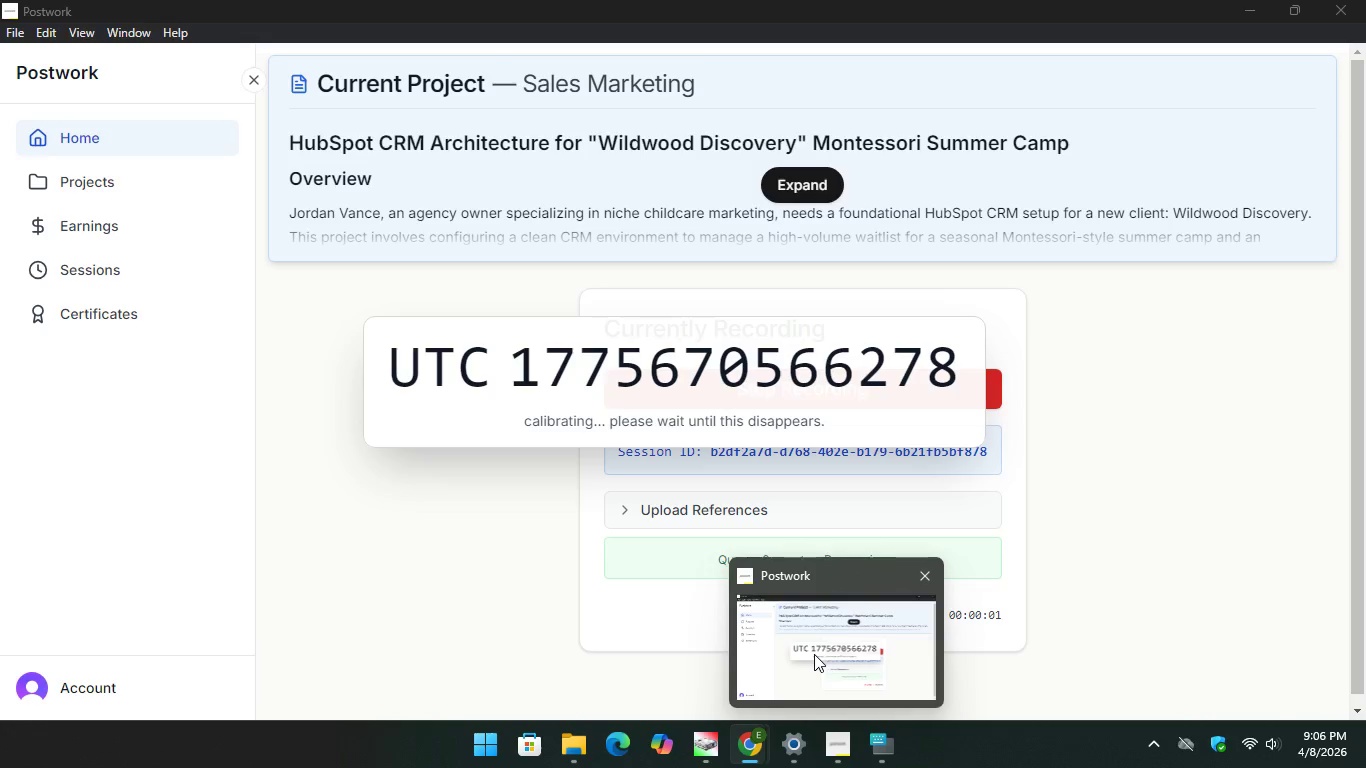 
wait(5.75)
 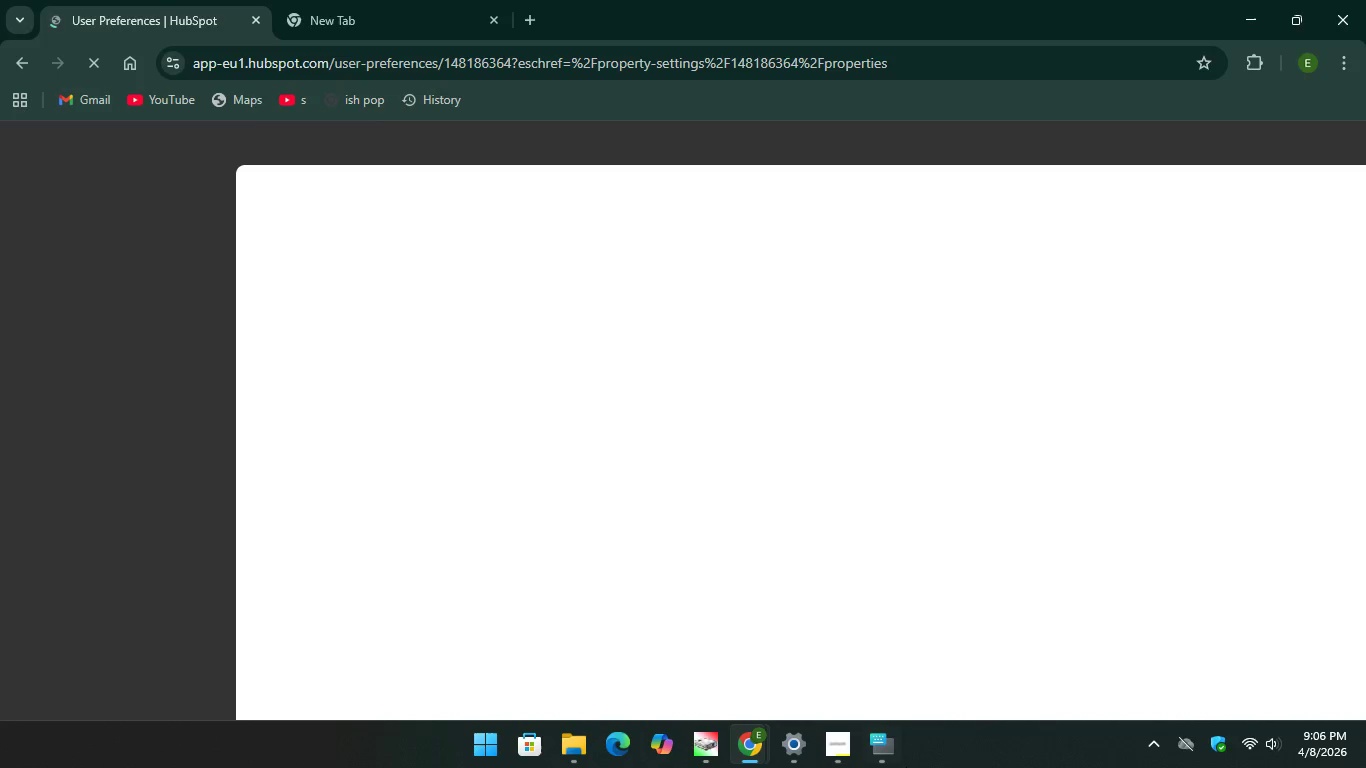 
left_click([814, 654])